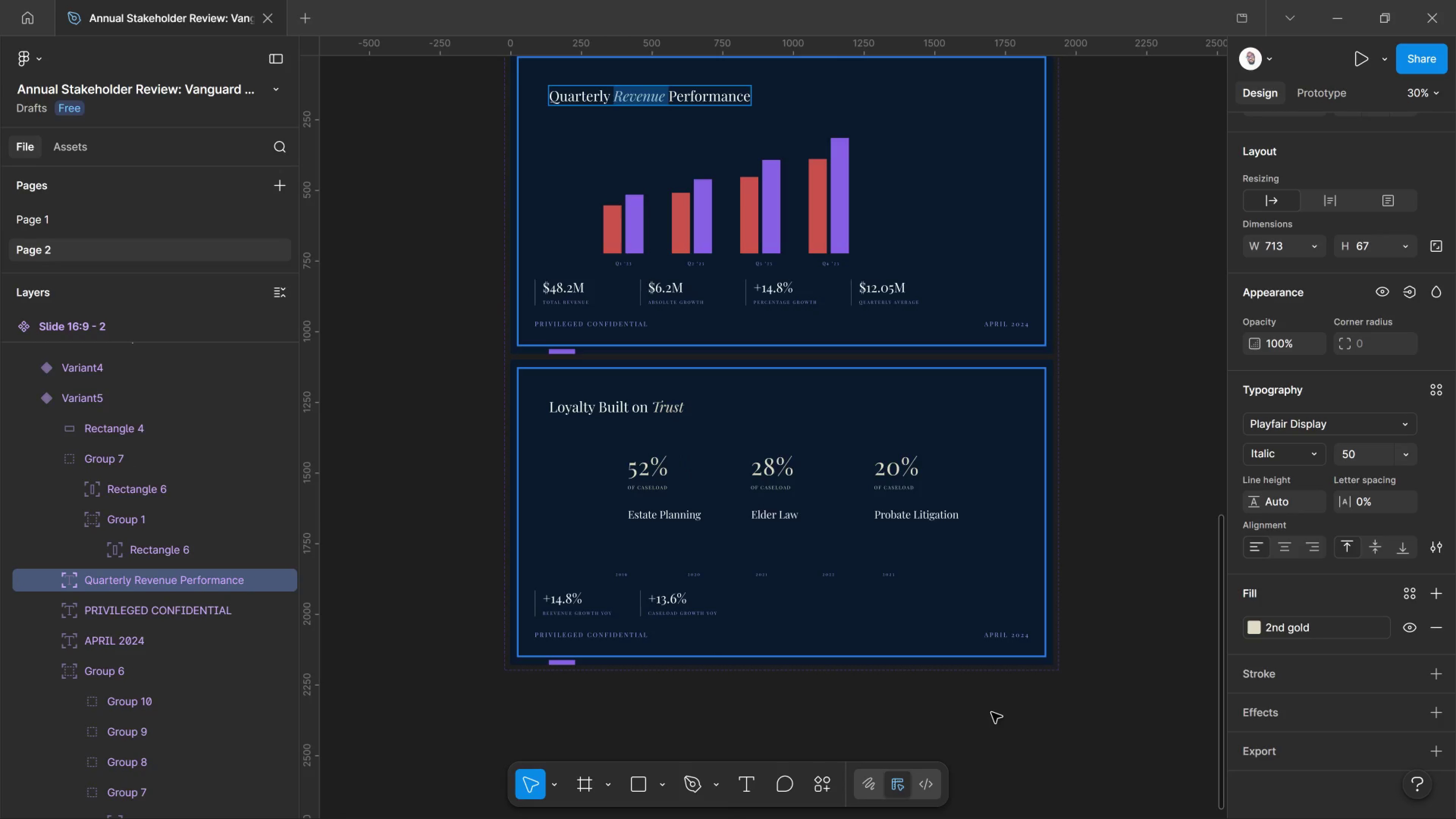 
wait(12.73)
 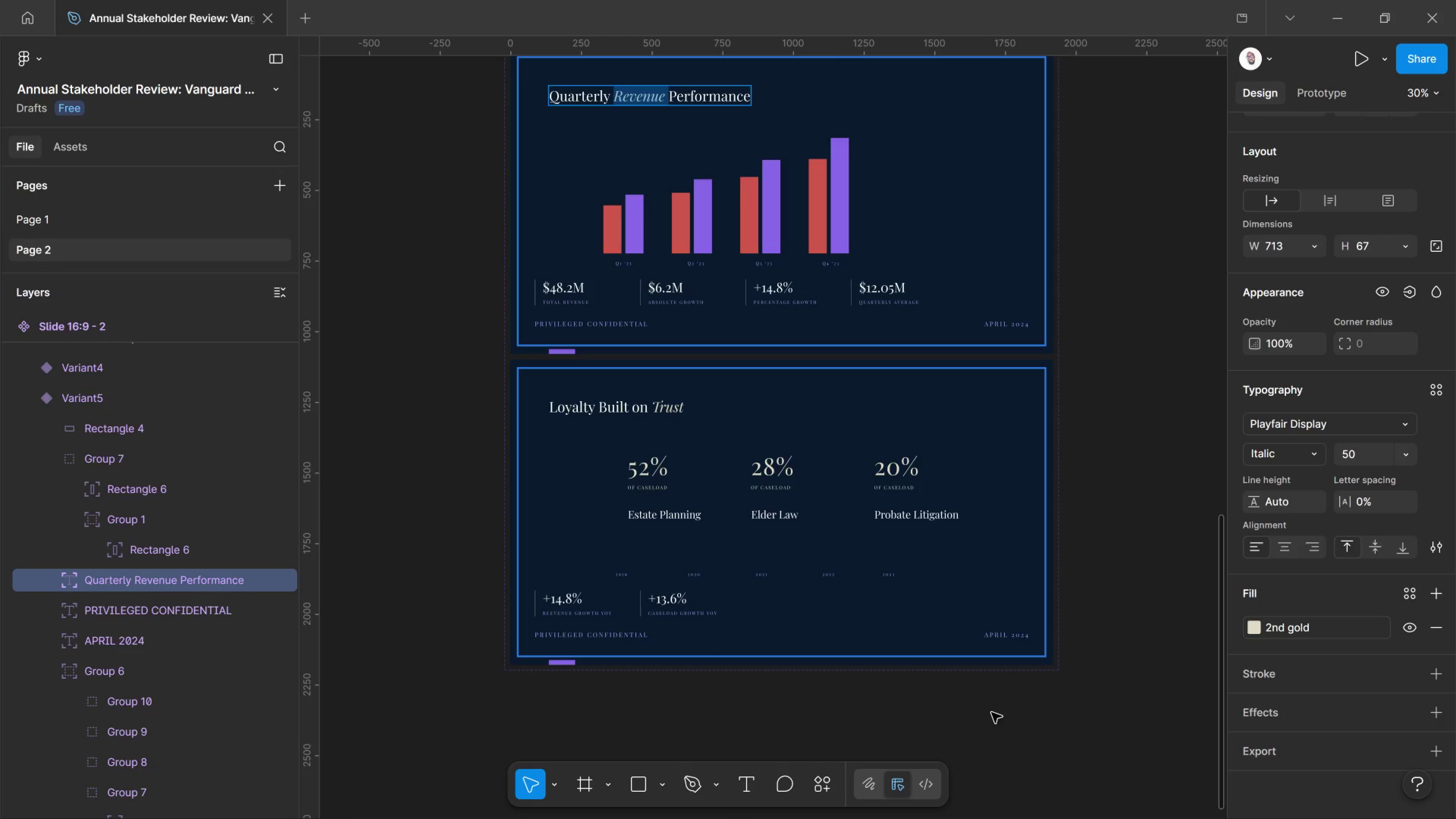 
left_click_drag(start_coordinate=[1243, 819], to_coordinate=[1249, 819])
 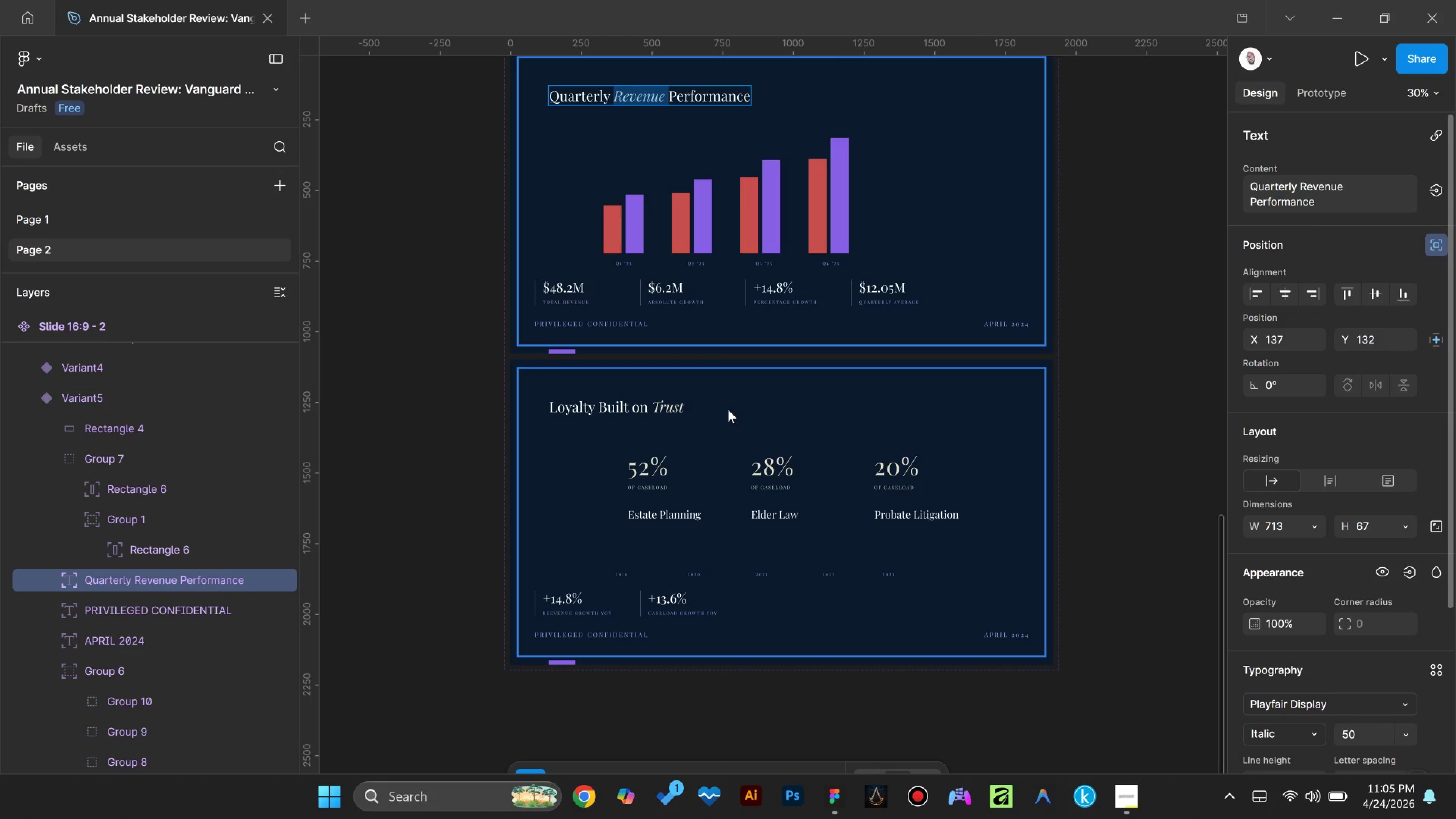 
wait(159.36)
 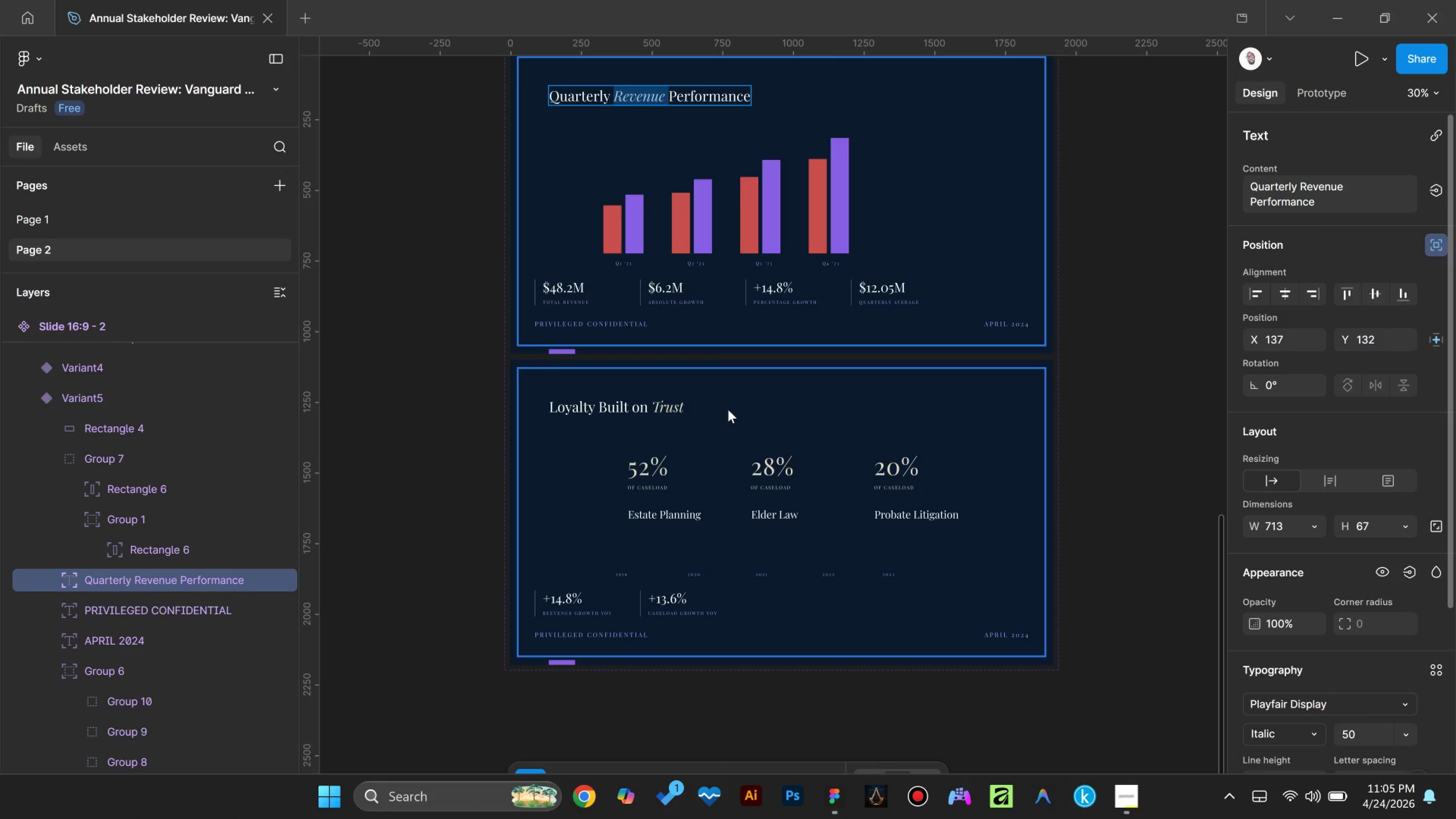 
scroll: coordinate [880, 587], scroll_direction: down, amount: 5.0
 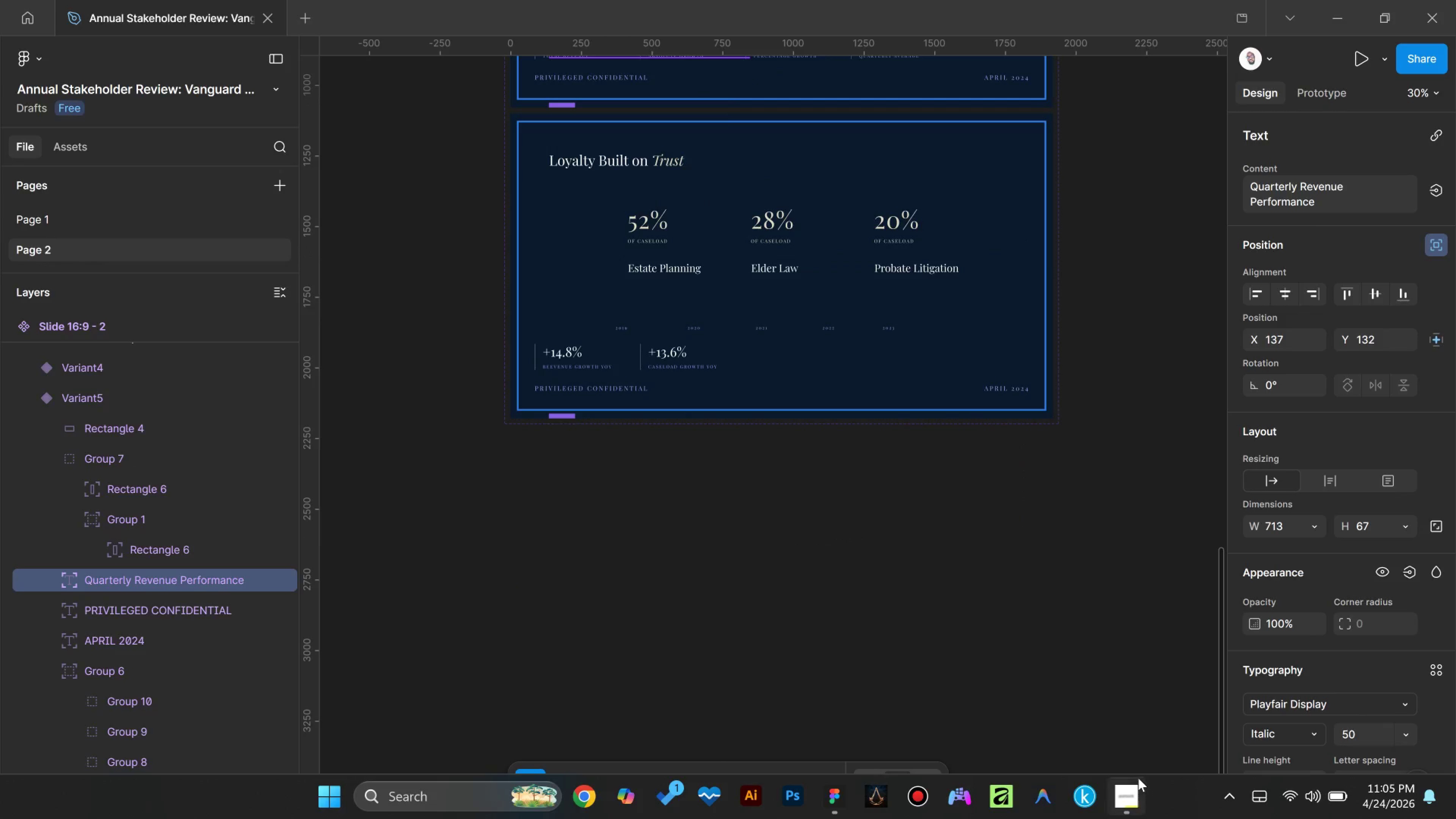 
left_click([1136, 781])